 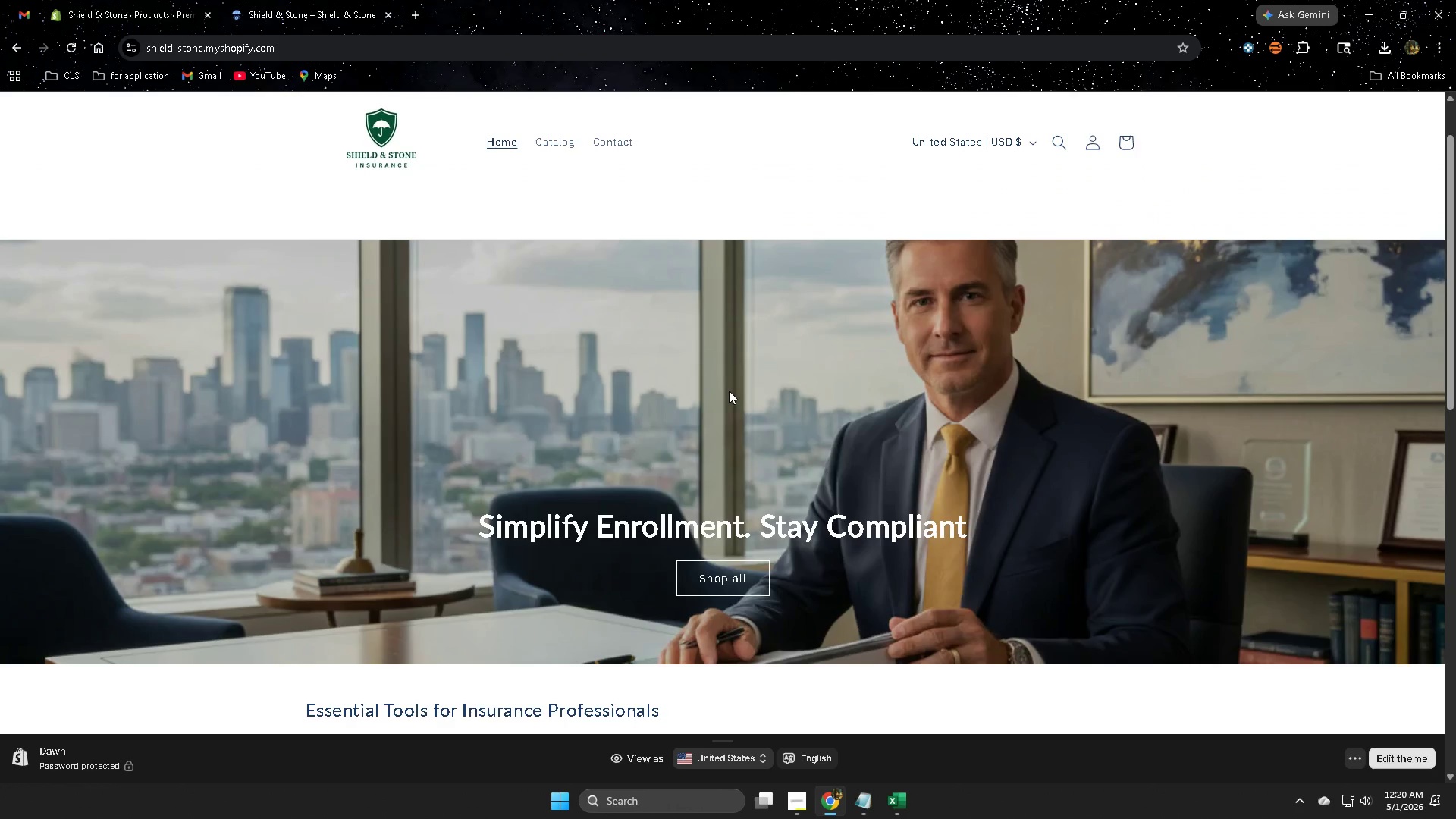 
scroll: coordinate [1117, 509], scroll_direction: down, amount: 8.0
 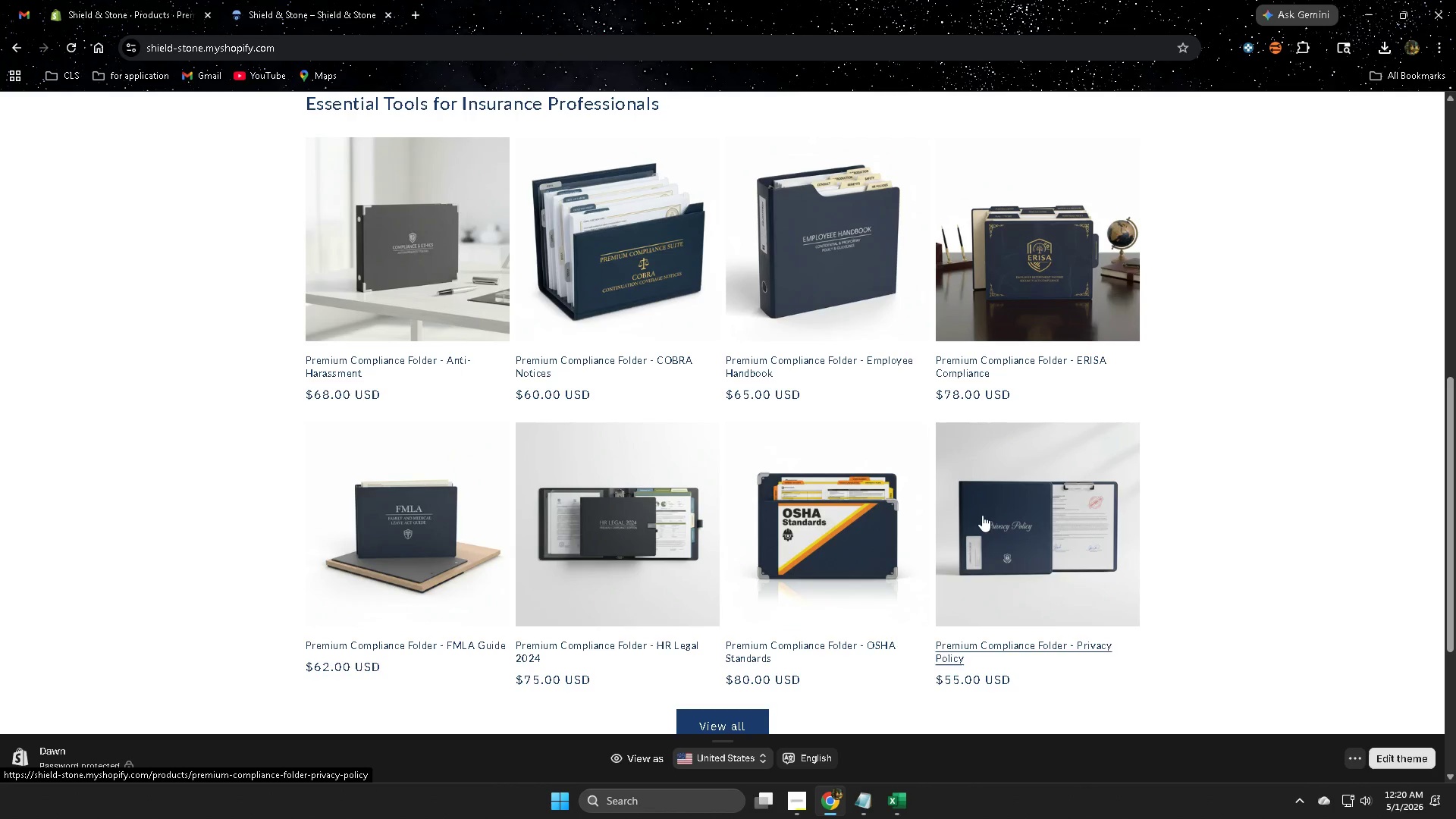 
left_click([1042, 526])
 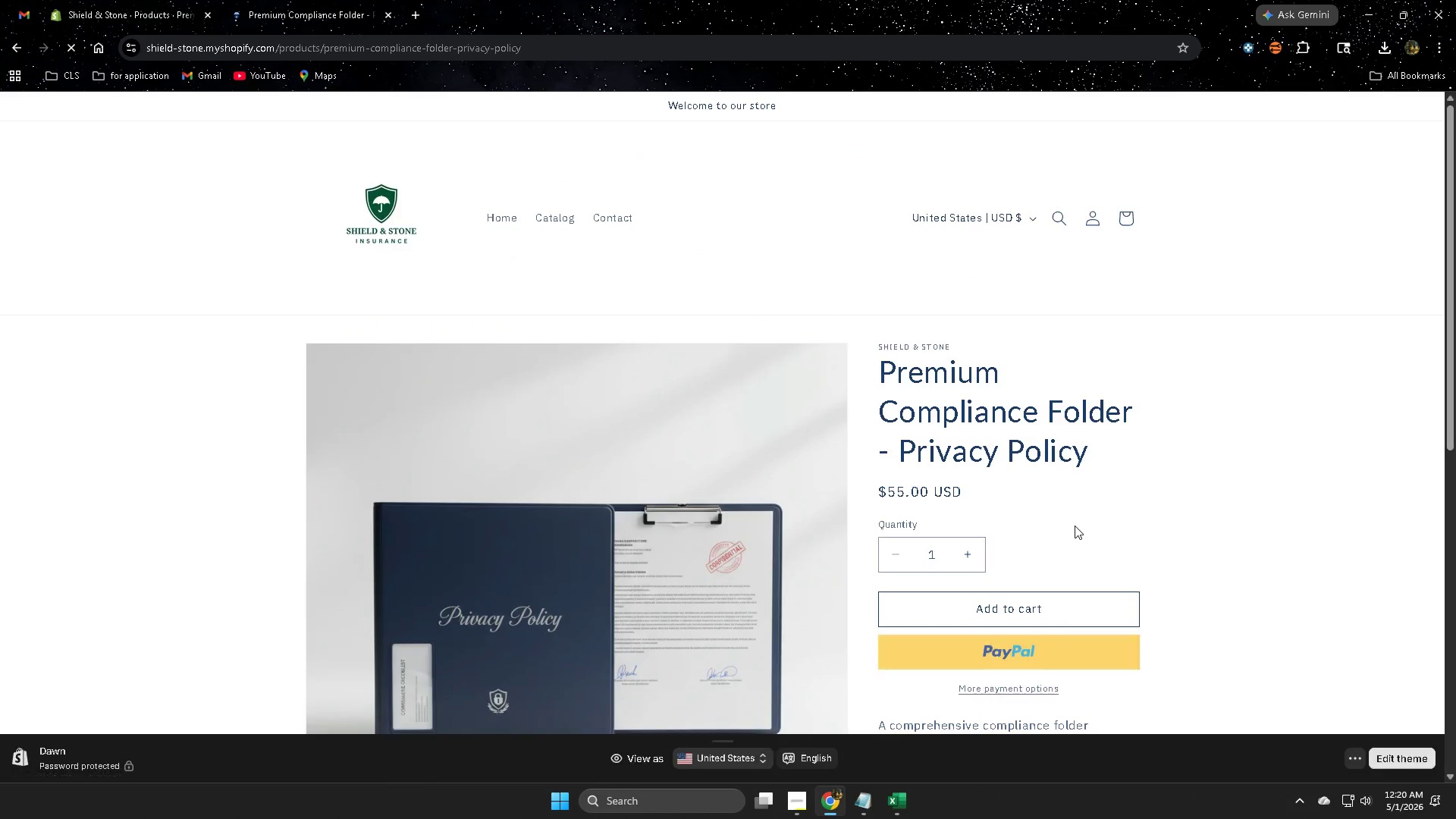 
scroll: coordinate [1372, 627], scroll_direction: down, amount: 5.0
 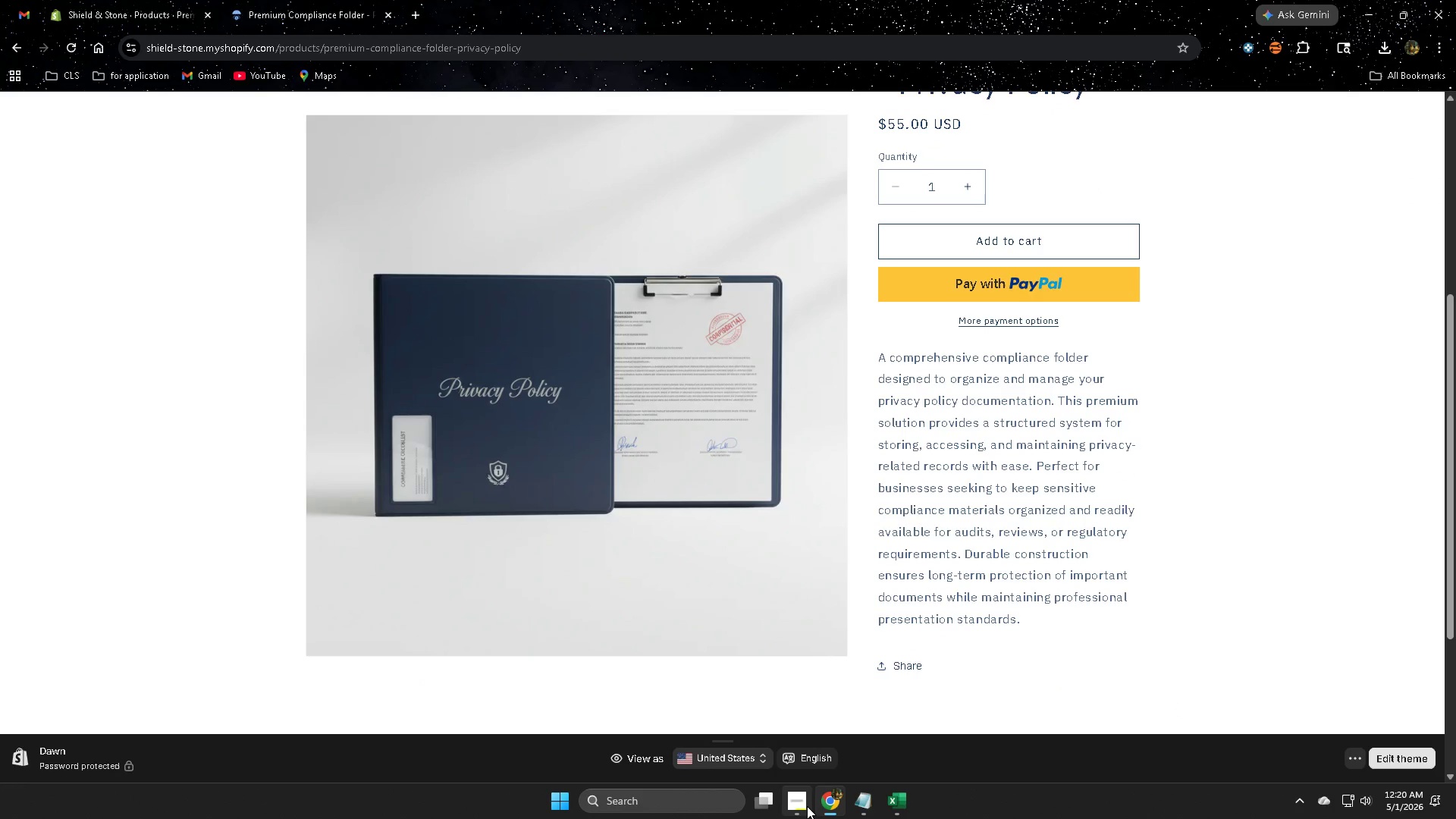 
left_click([778, 752])